 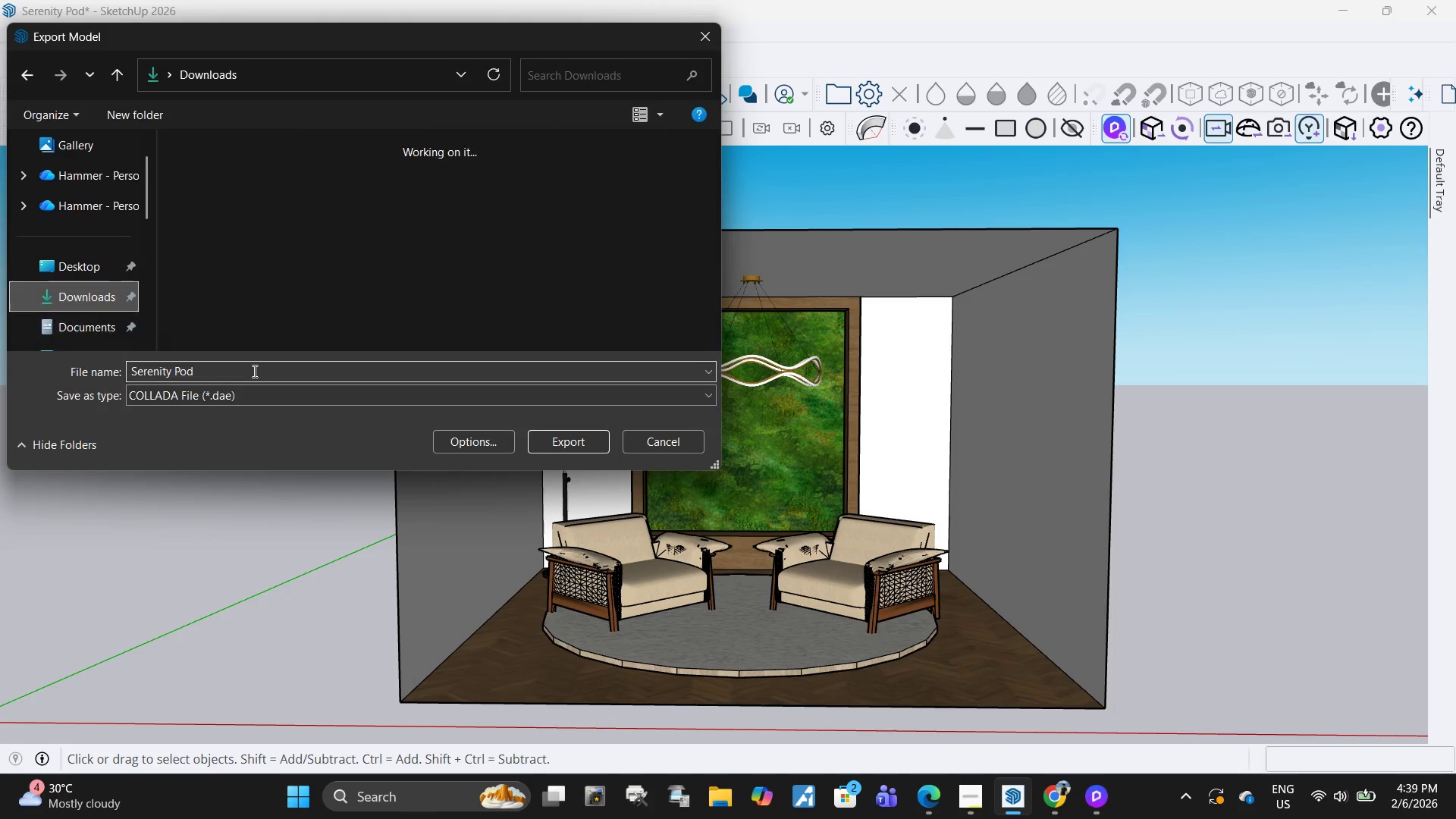 
left_click([278, 379])
 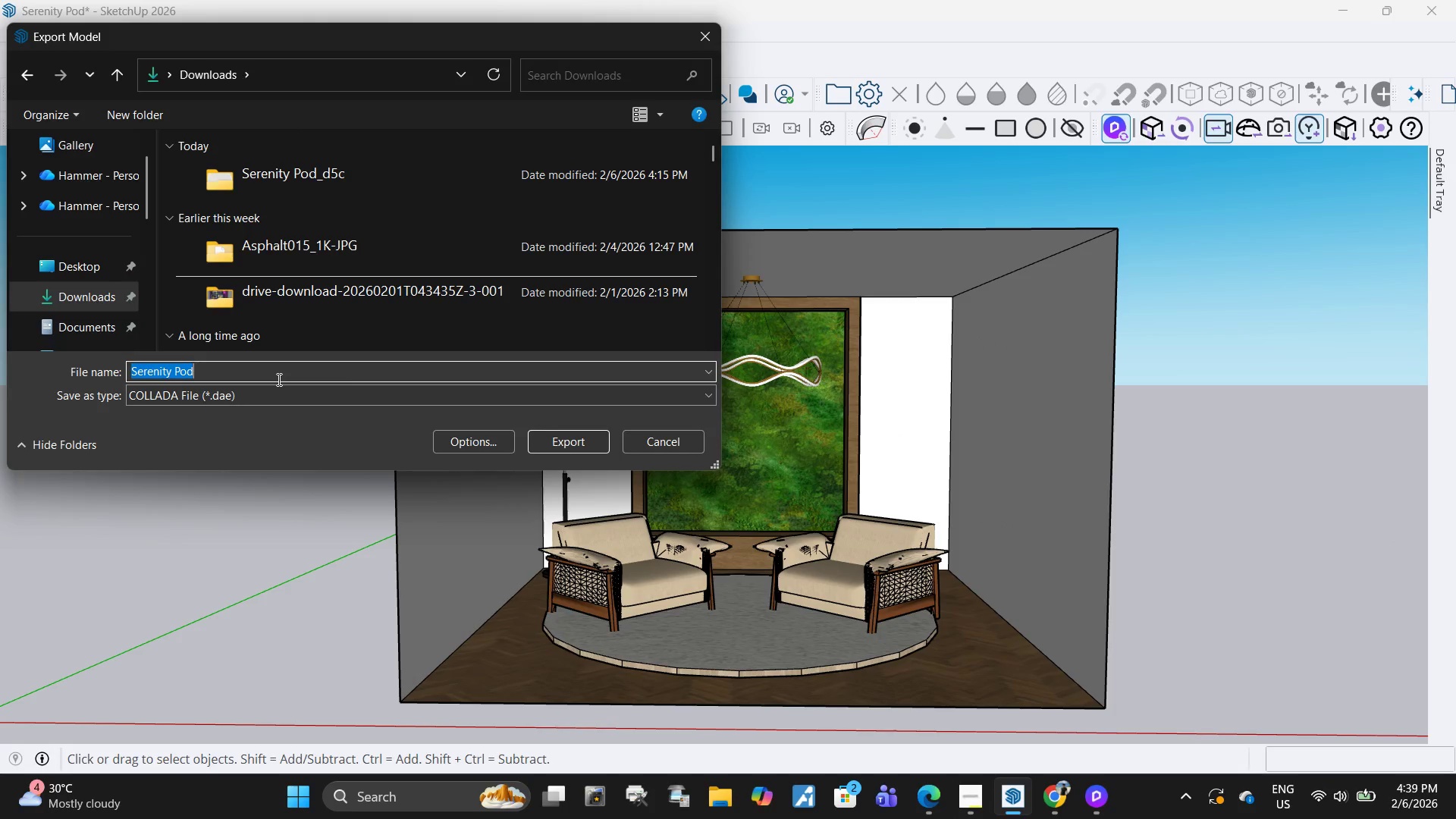 
key(Control+V)
 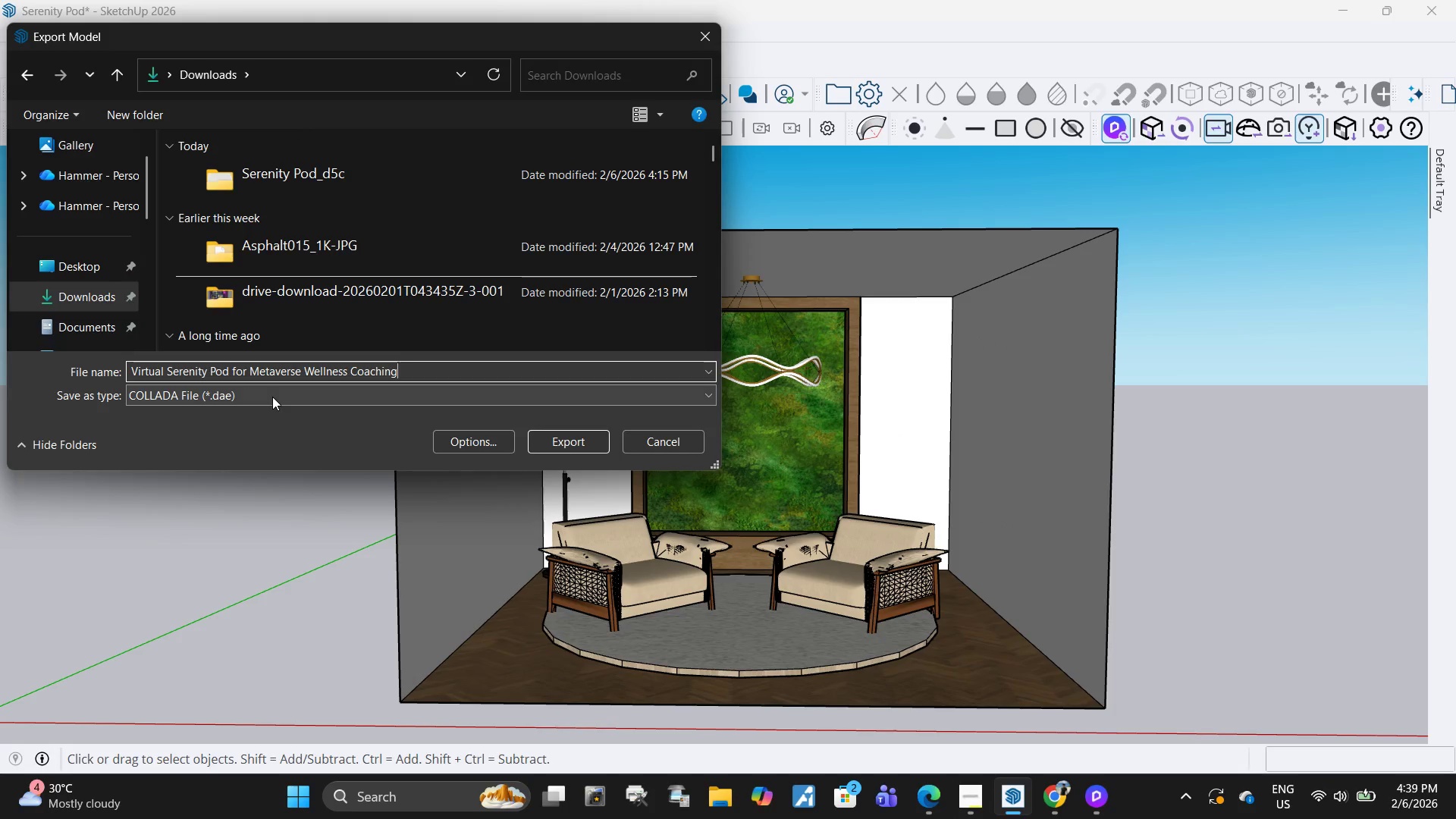 
left_click([272, 397])
 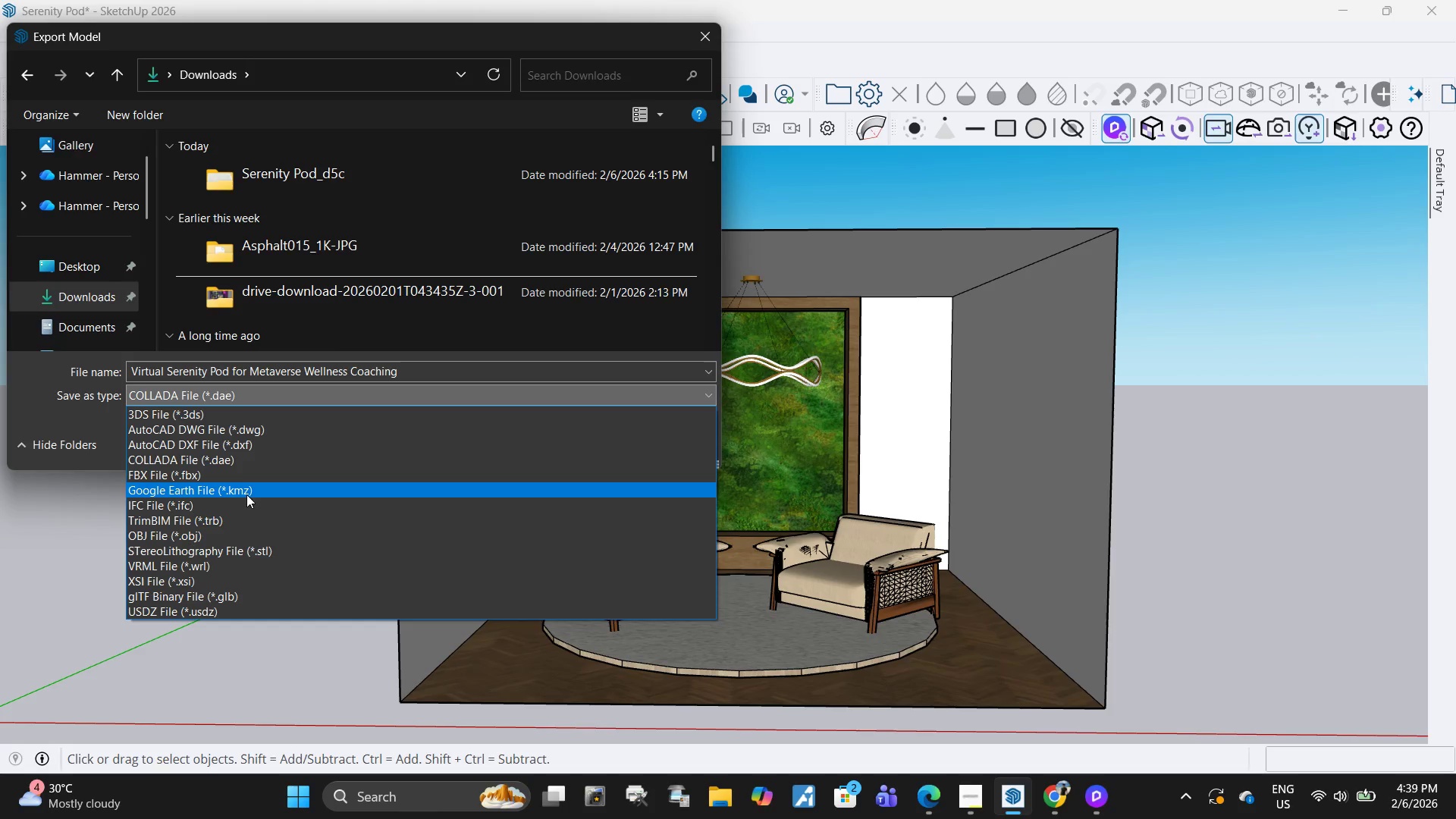 
left_click([241, 479])
 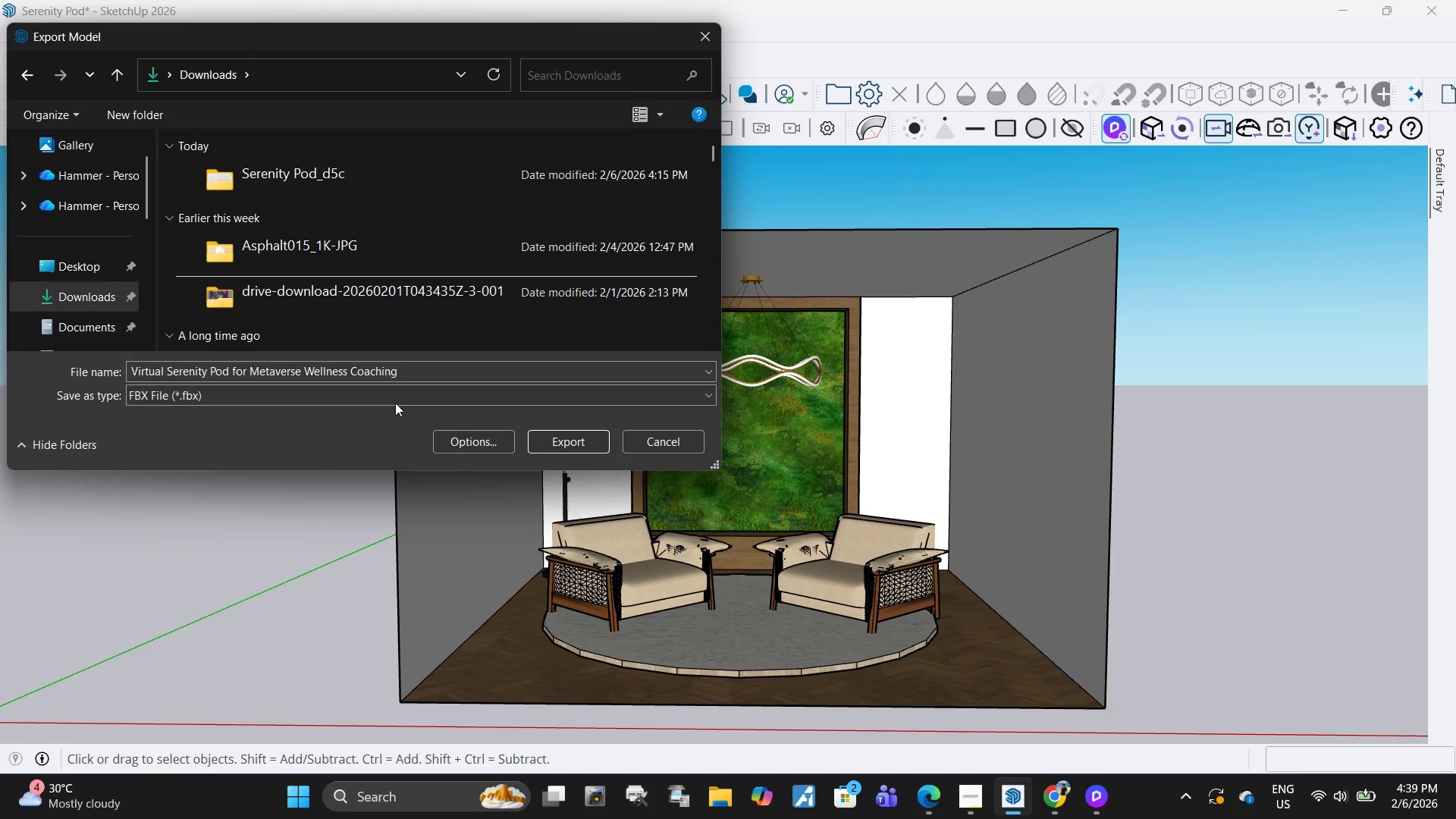 
key(Alt+AltLeft)
 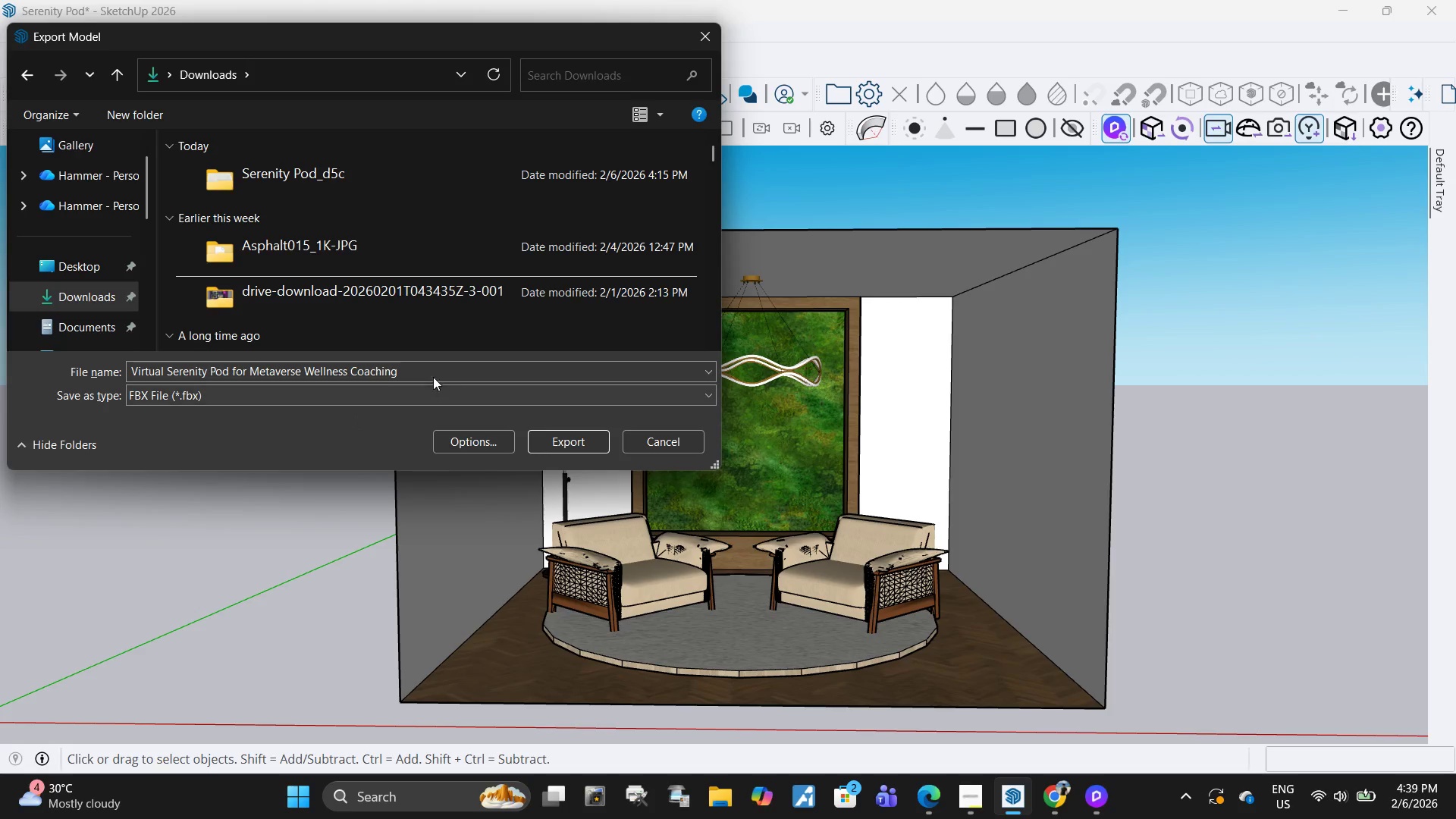 
key(Alt+Tab)